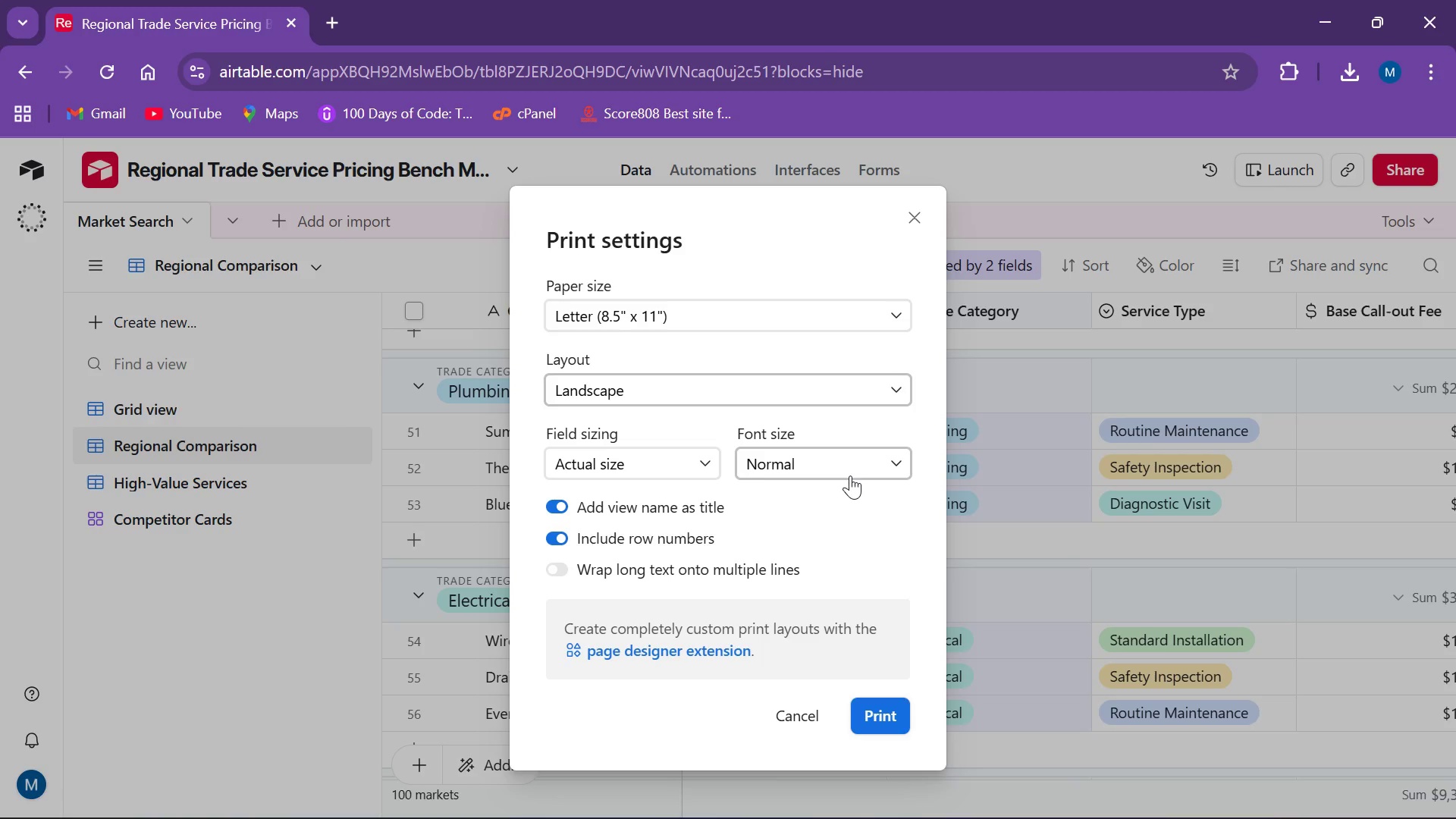 
wait(11.23)
 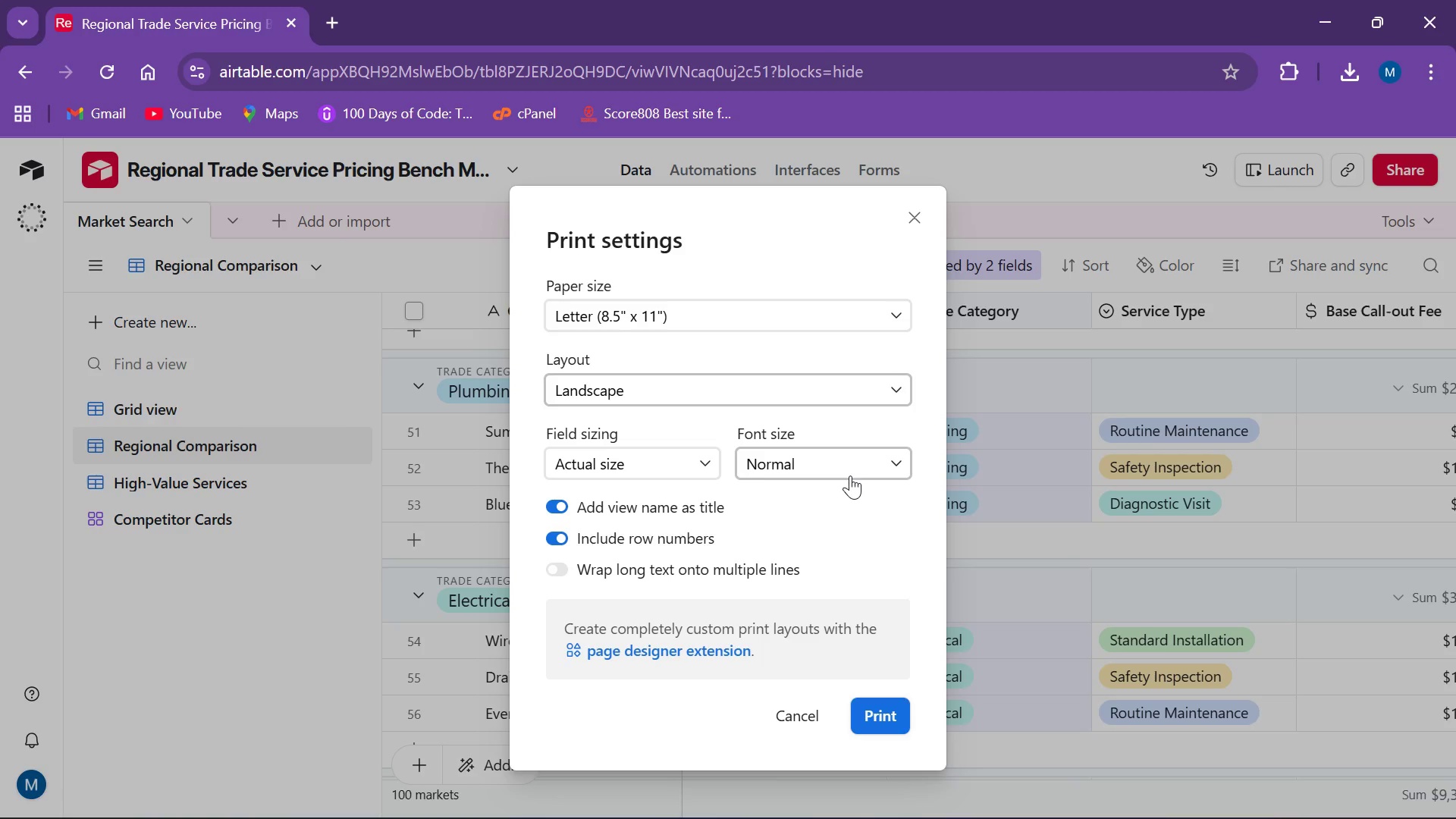 
scroll: coordinate [850, 475], scroll_direction: down, amount: 1.0
 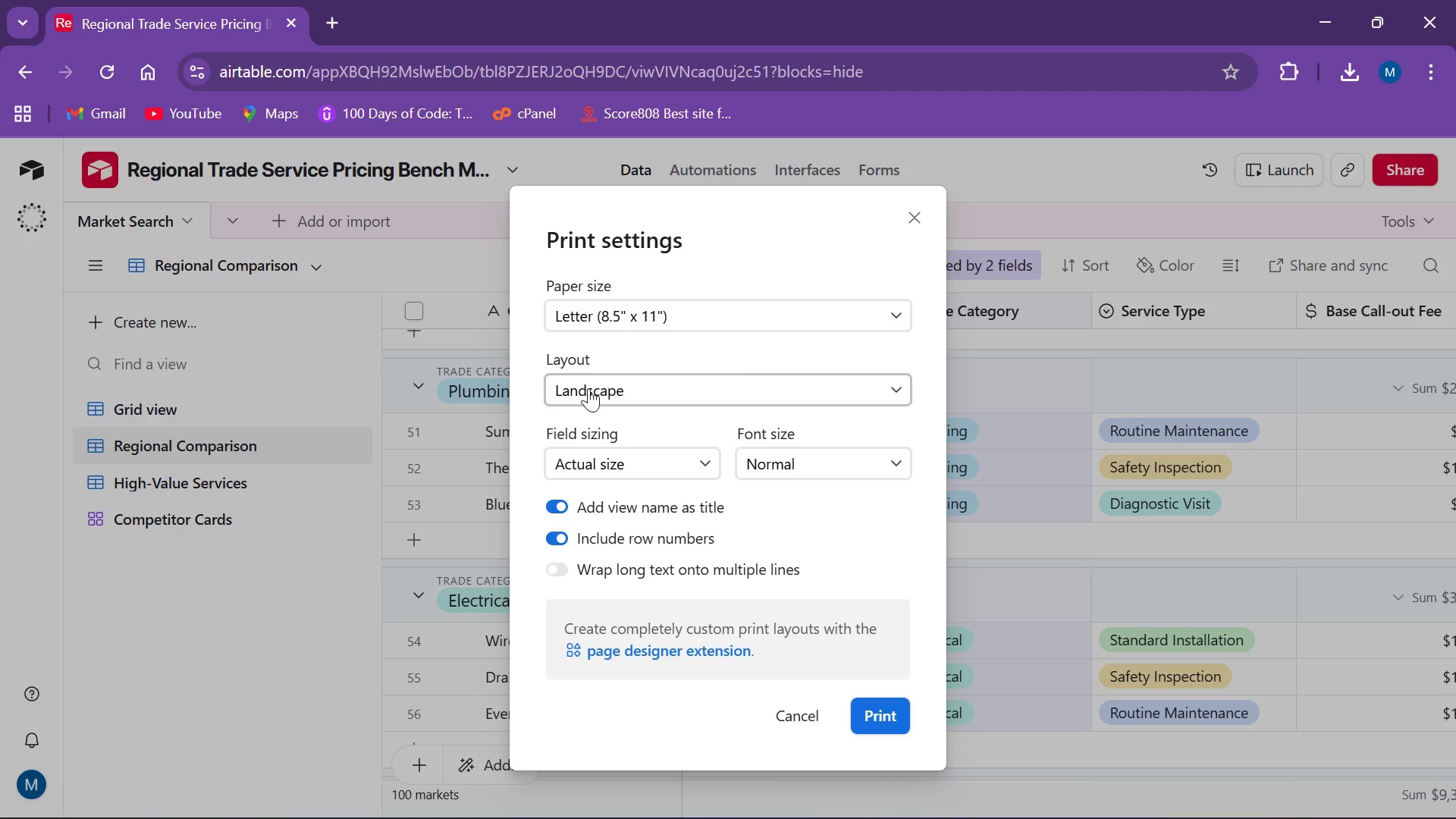 
left_click([805, 261])
 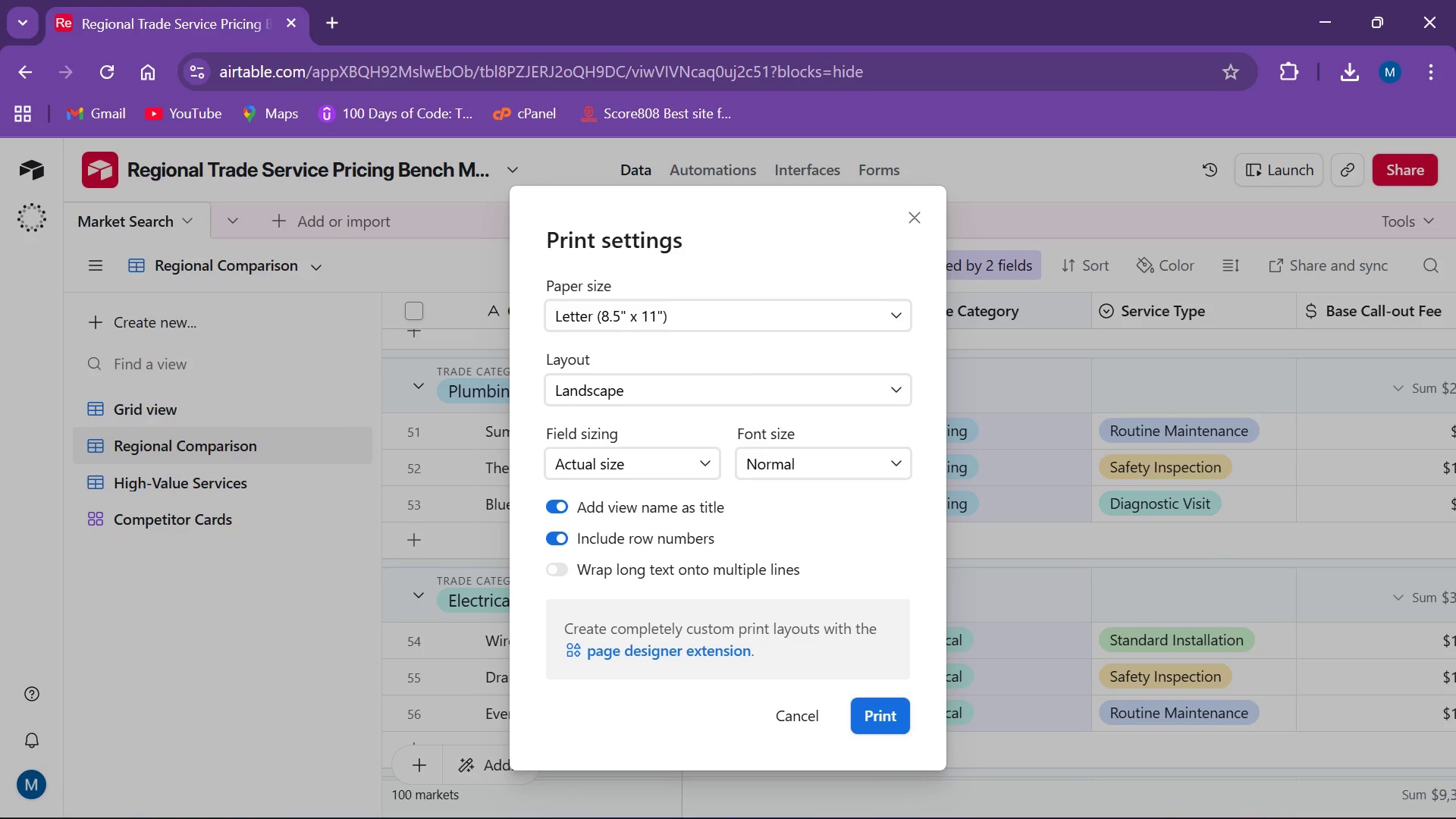 
wait(21.64)
 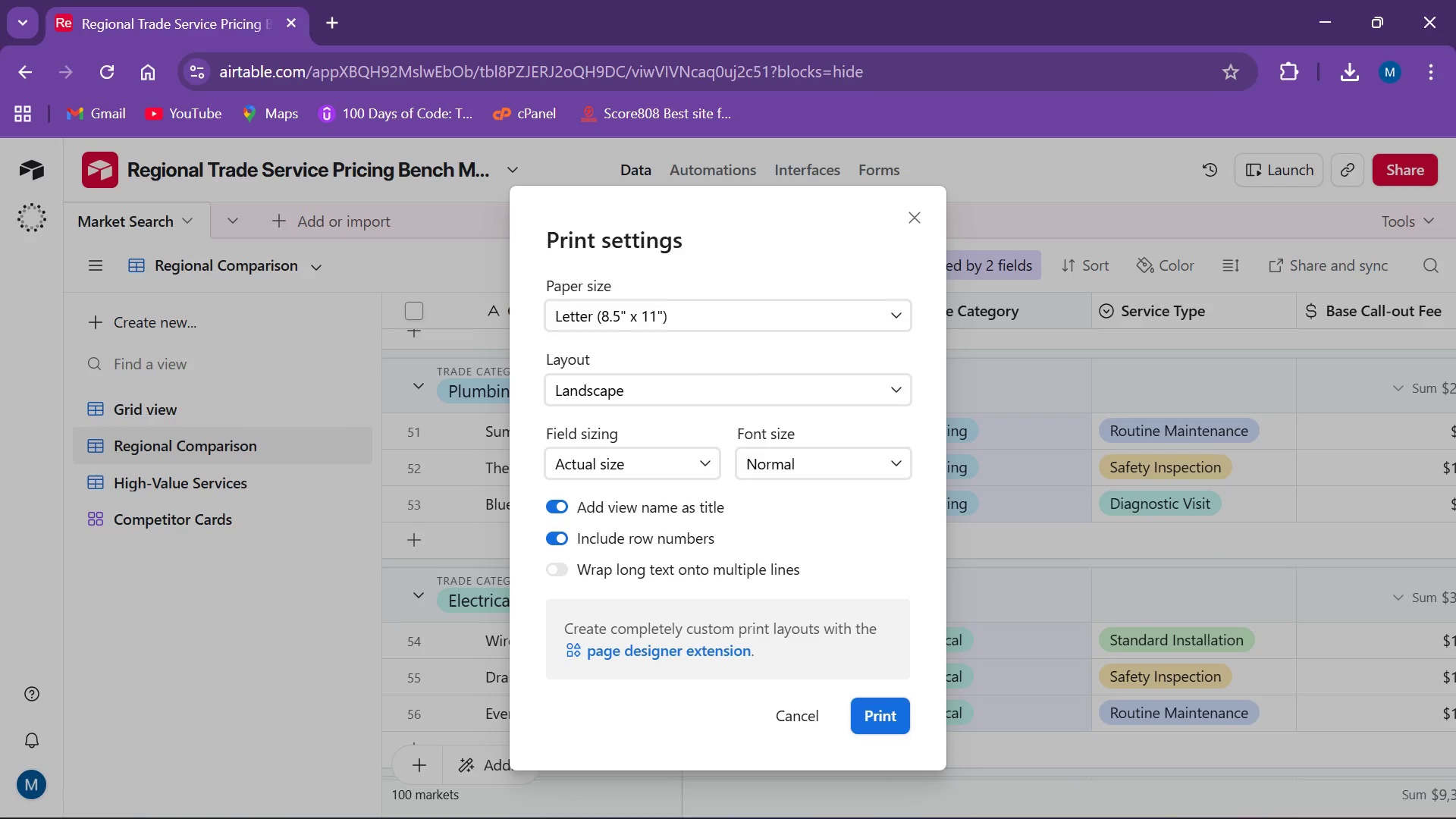 
left_click([841, 305])
 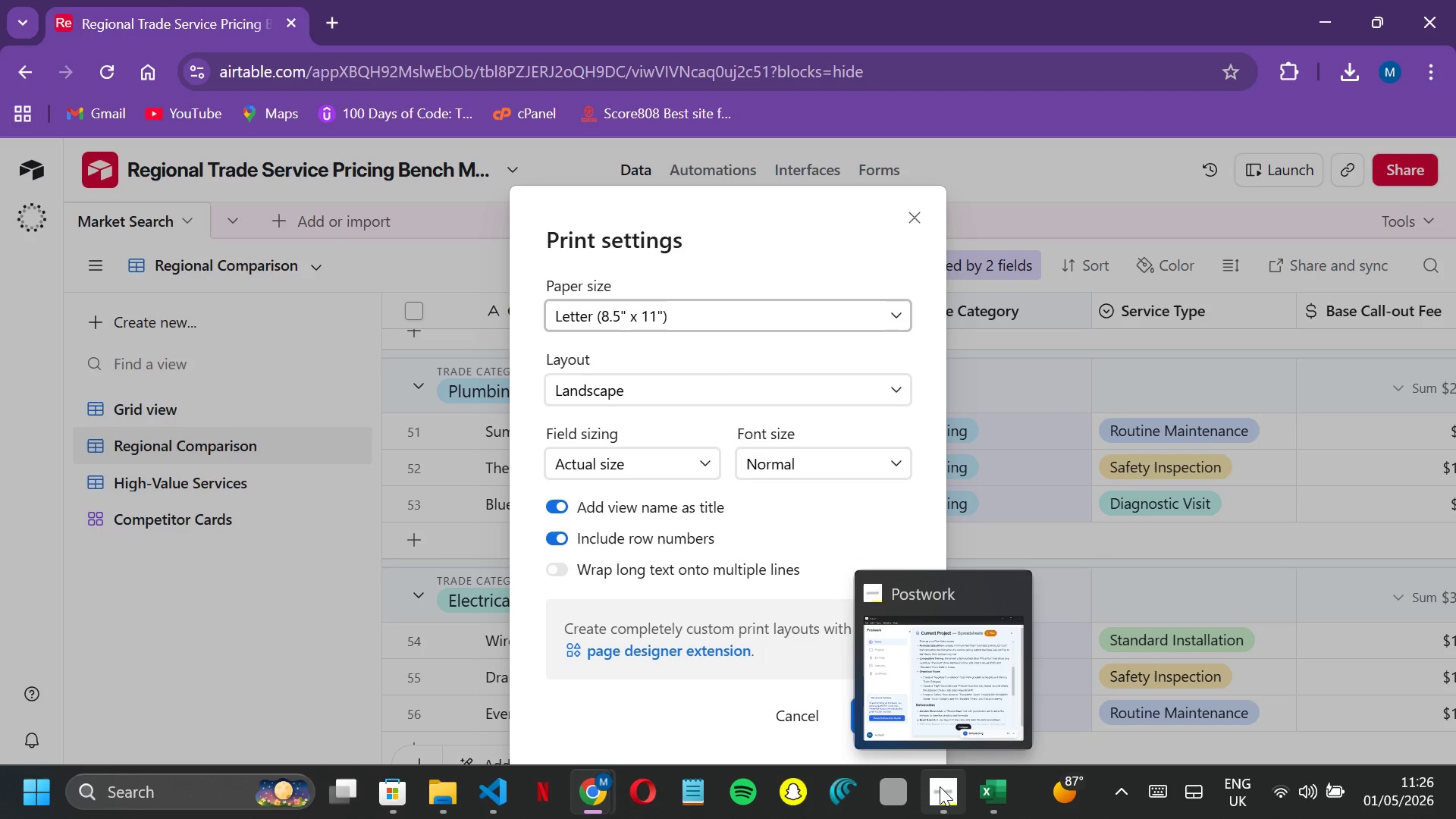 
left_click([940, 786])